 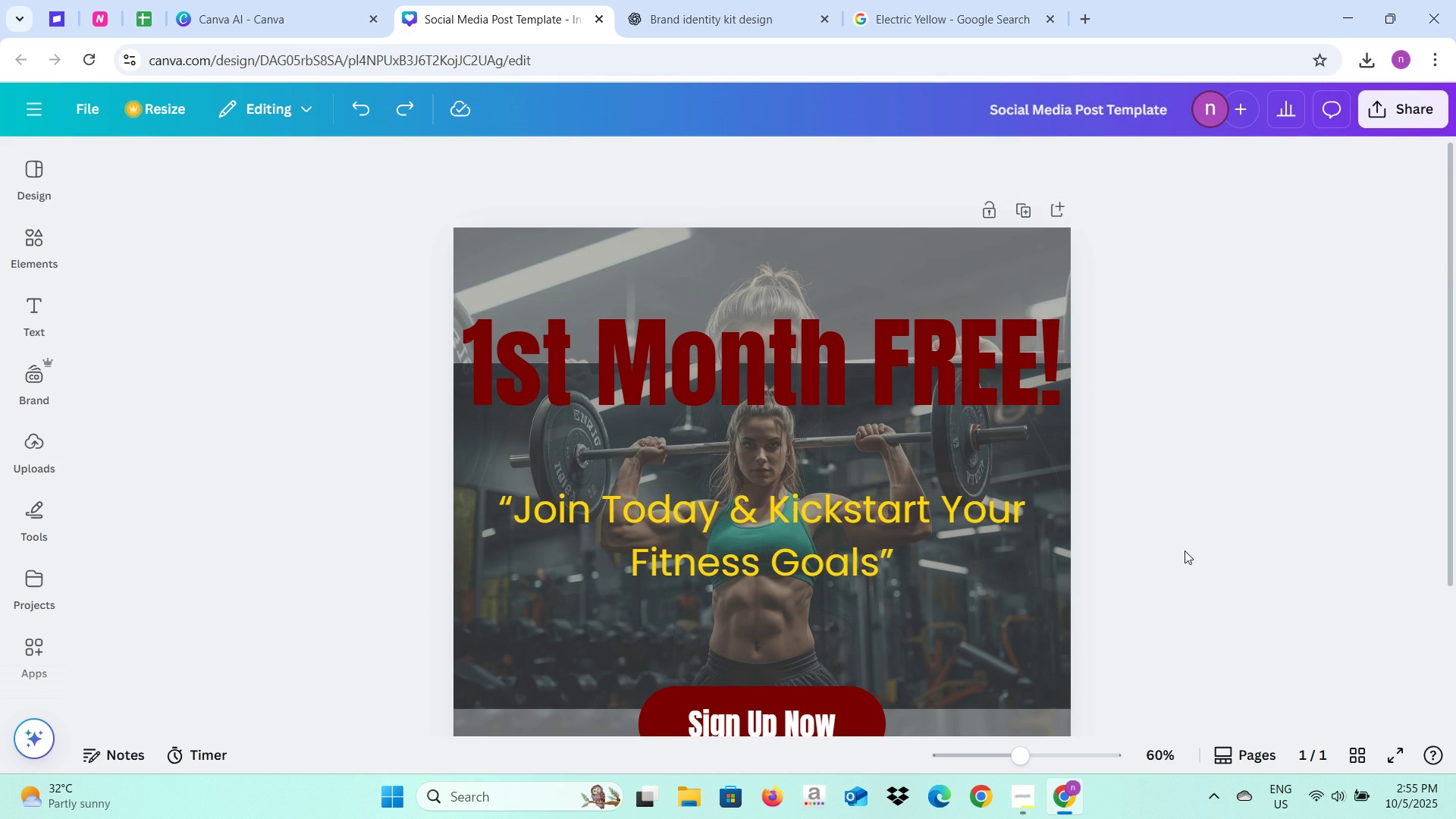 
scroll: coordinate [1185, 551], scroll_direction: down, amount: 3.0
 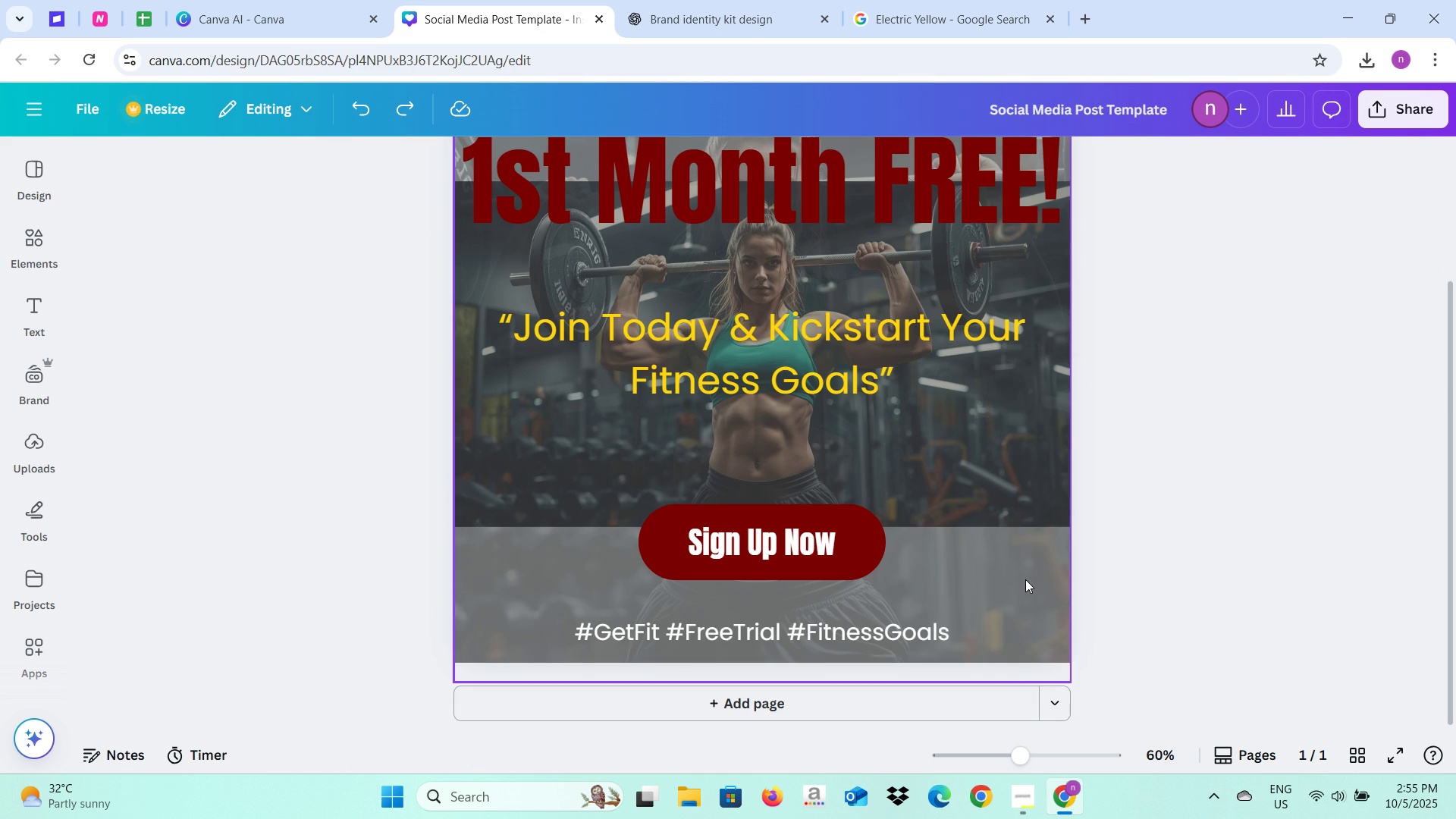 
left_click([1025, 579])
 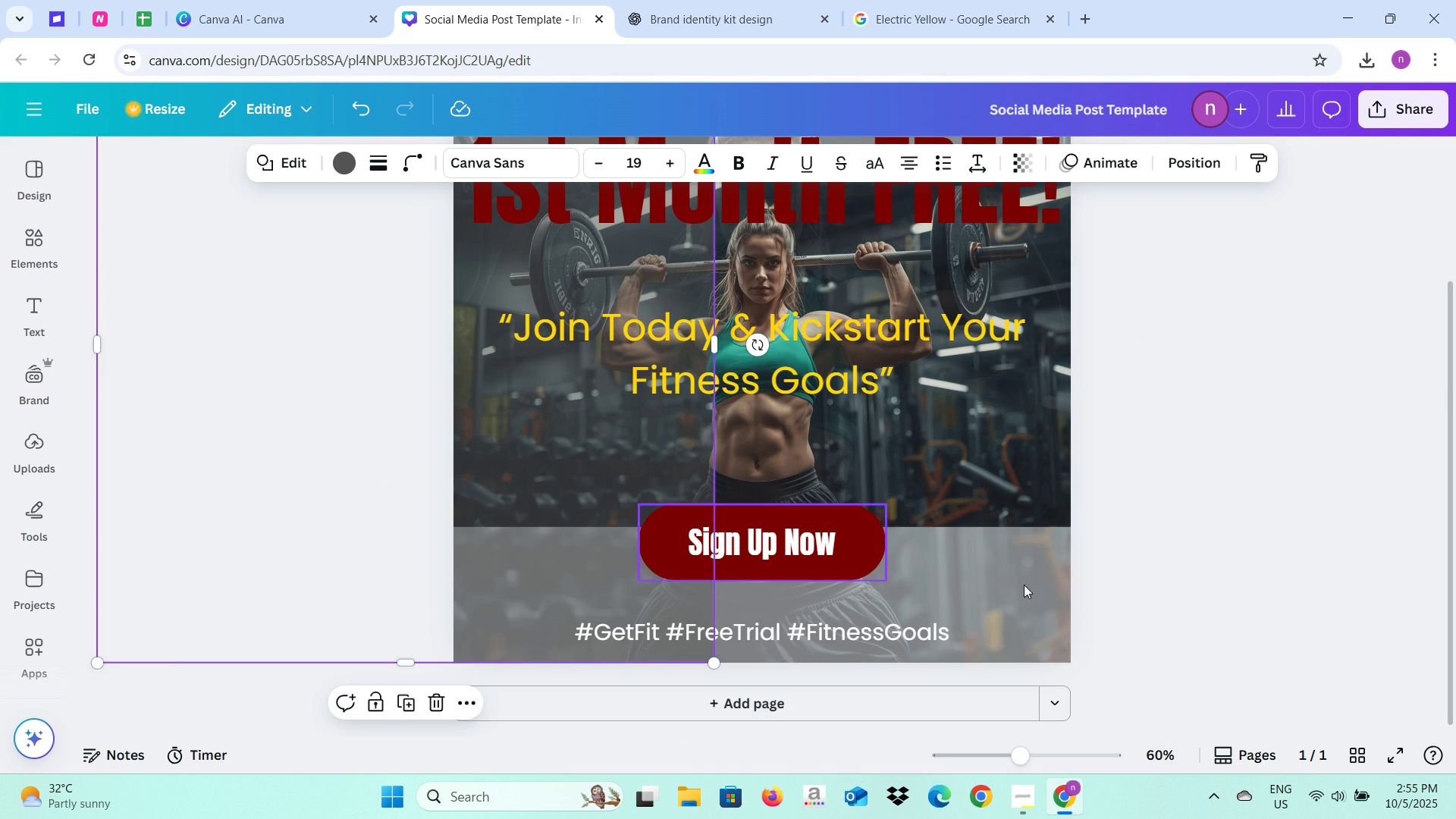 
left_click([1043, 588])
 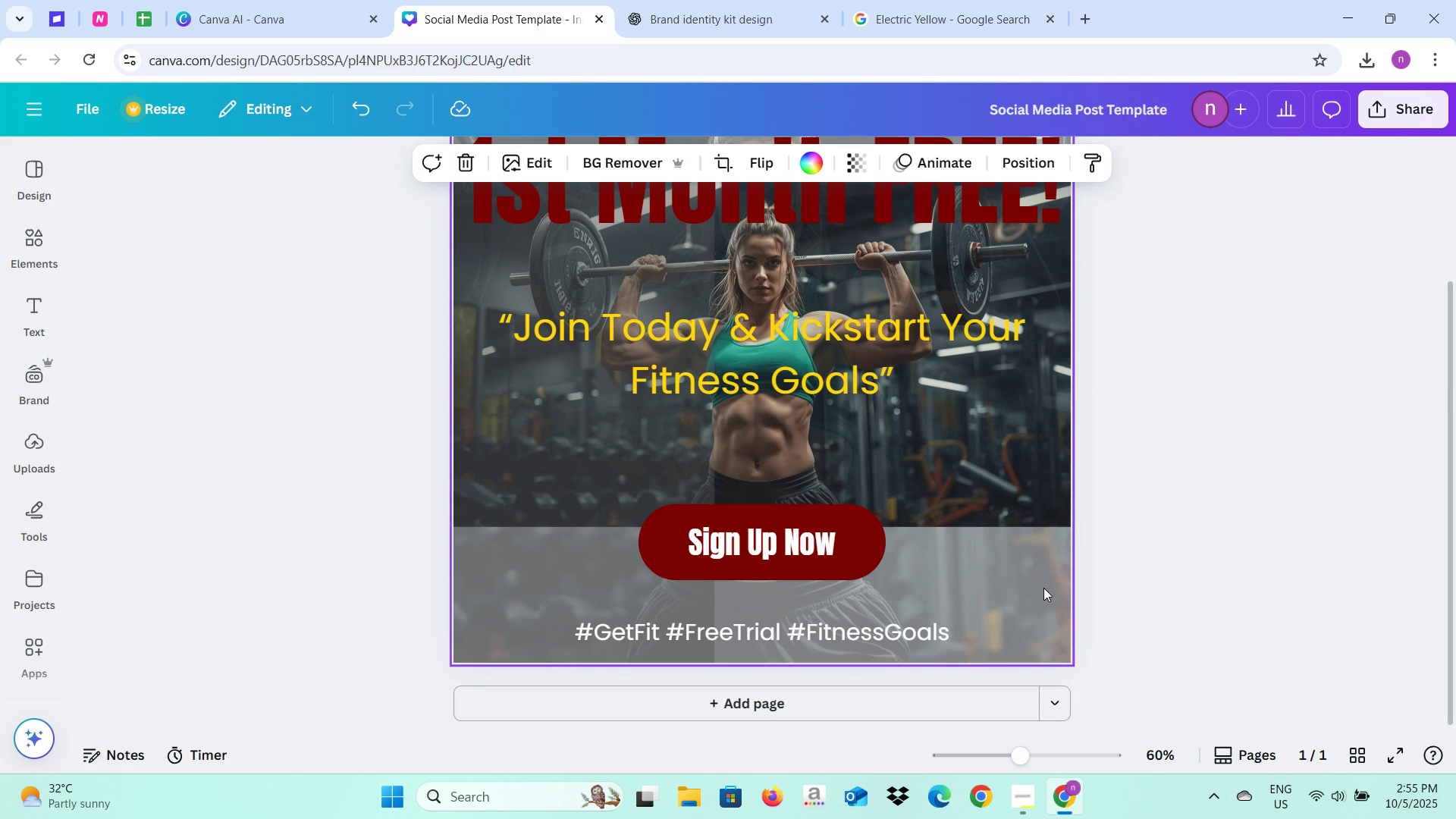 
right_click([1043, 588])
 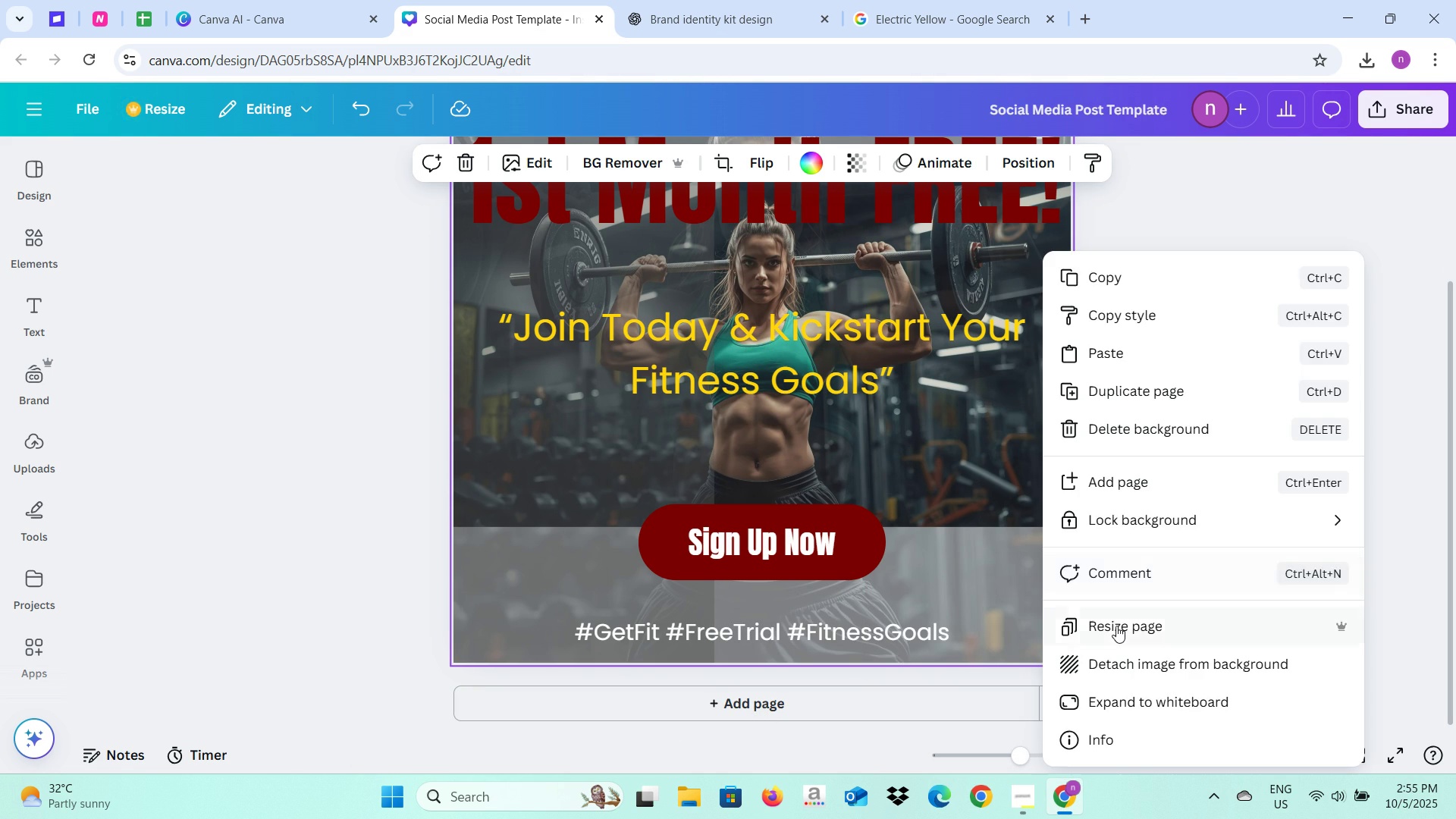 
left_click([1116, 626])
 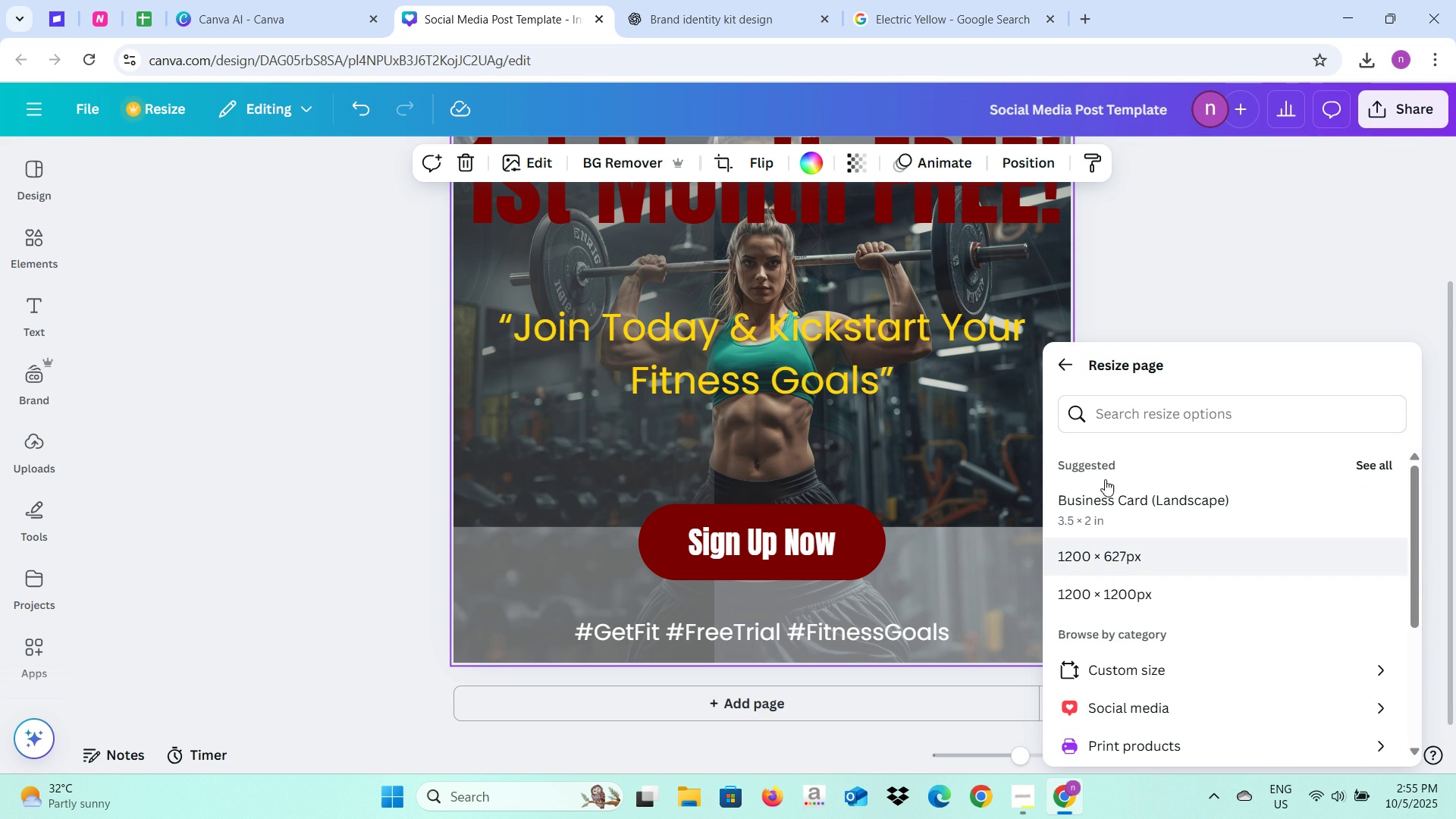 
left_click([1122, 669])
 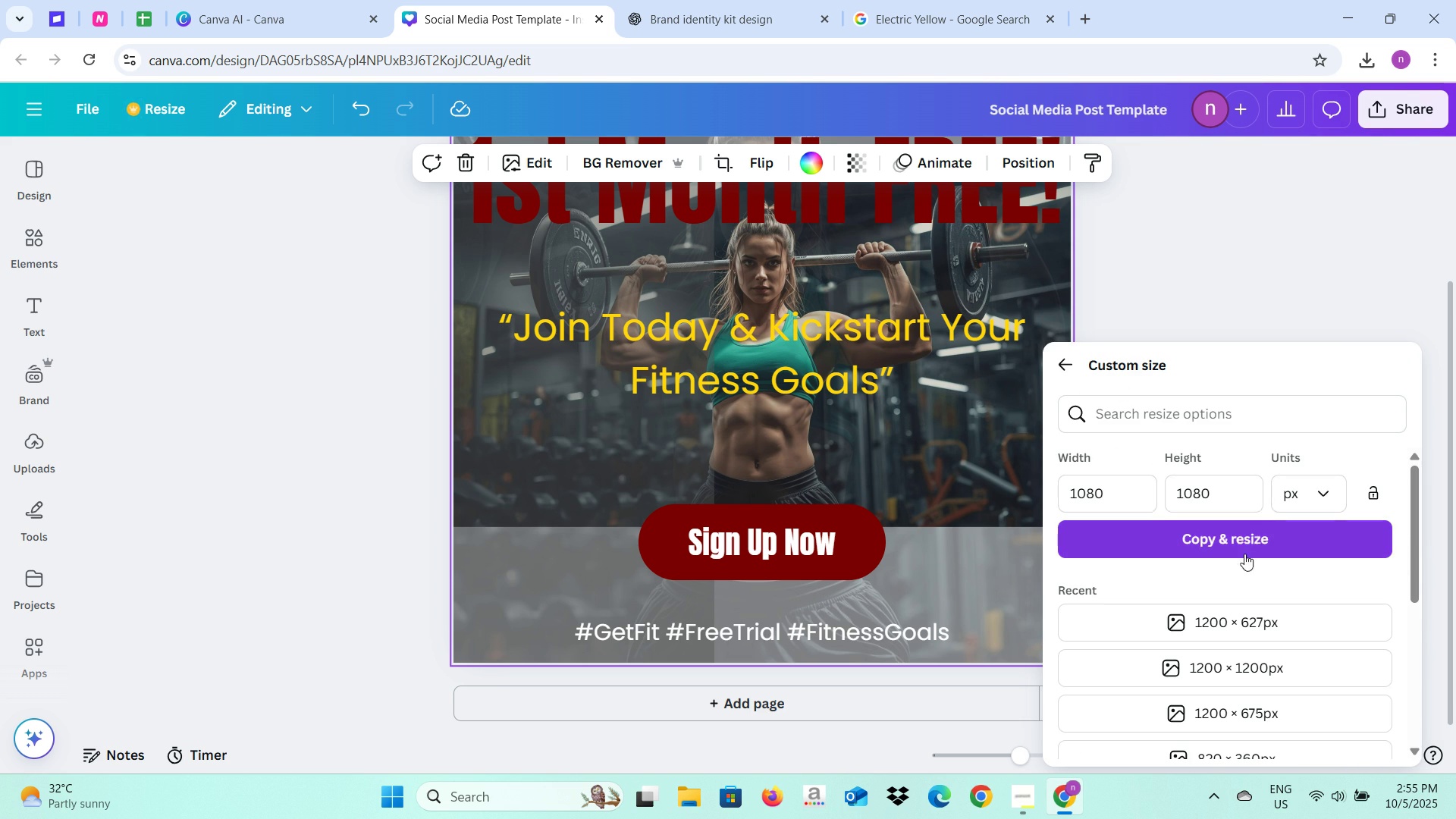 
left_click([1232, 253])
 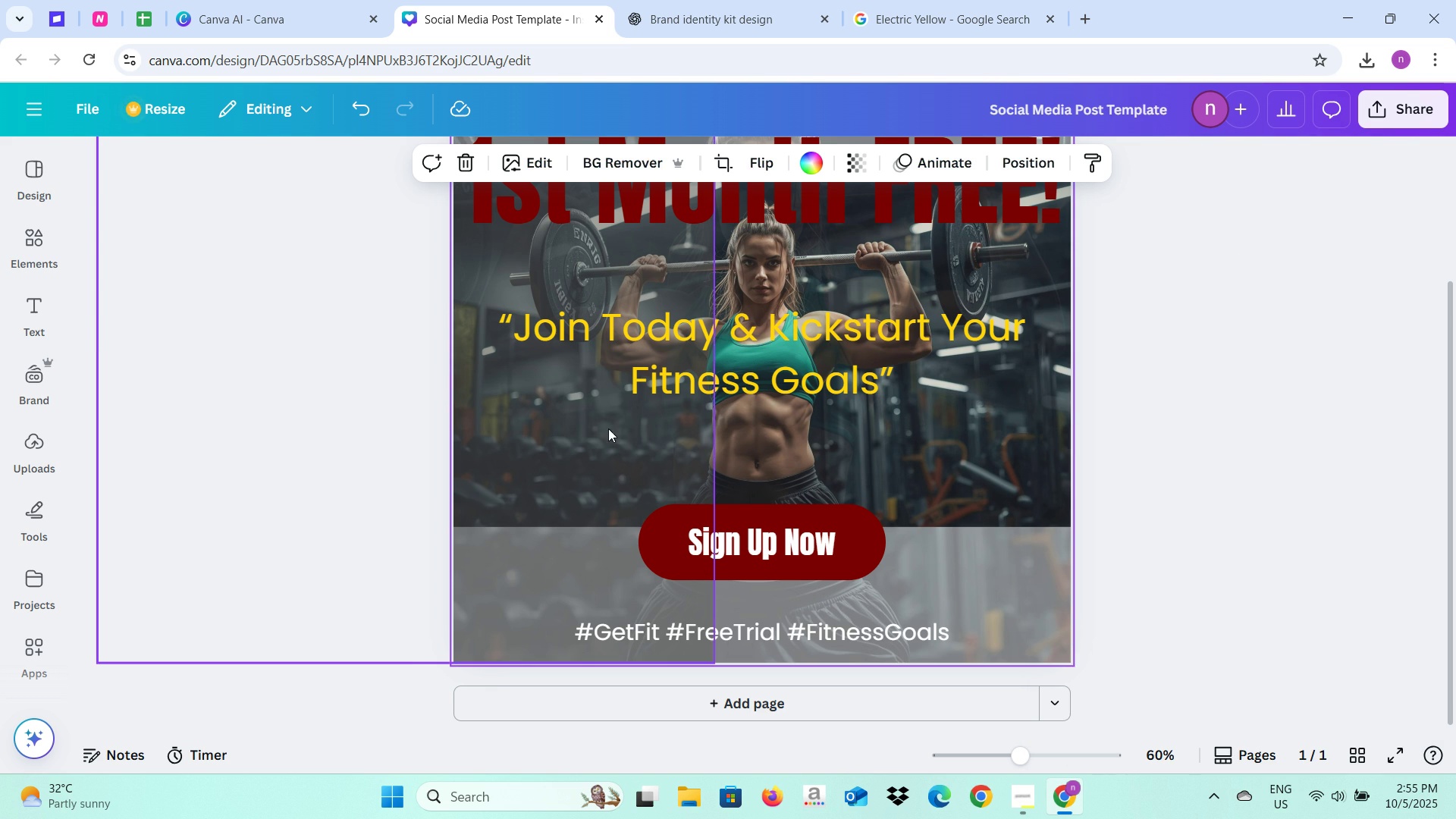 
left_click([608, 428])
 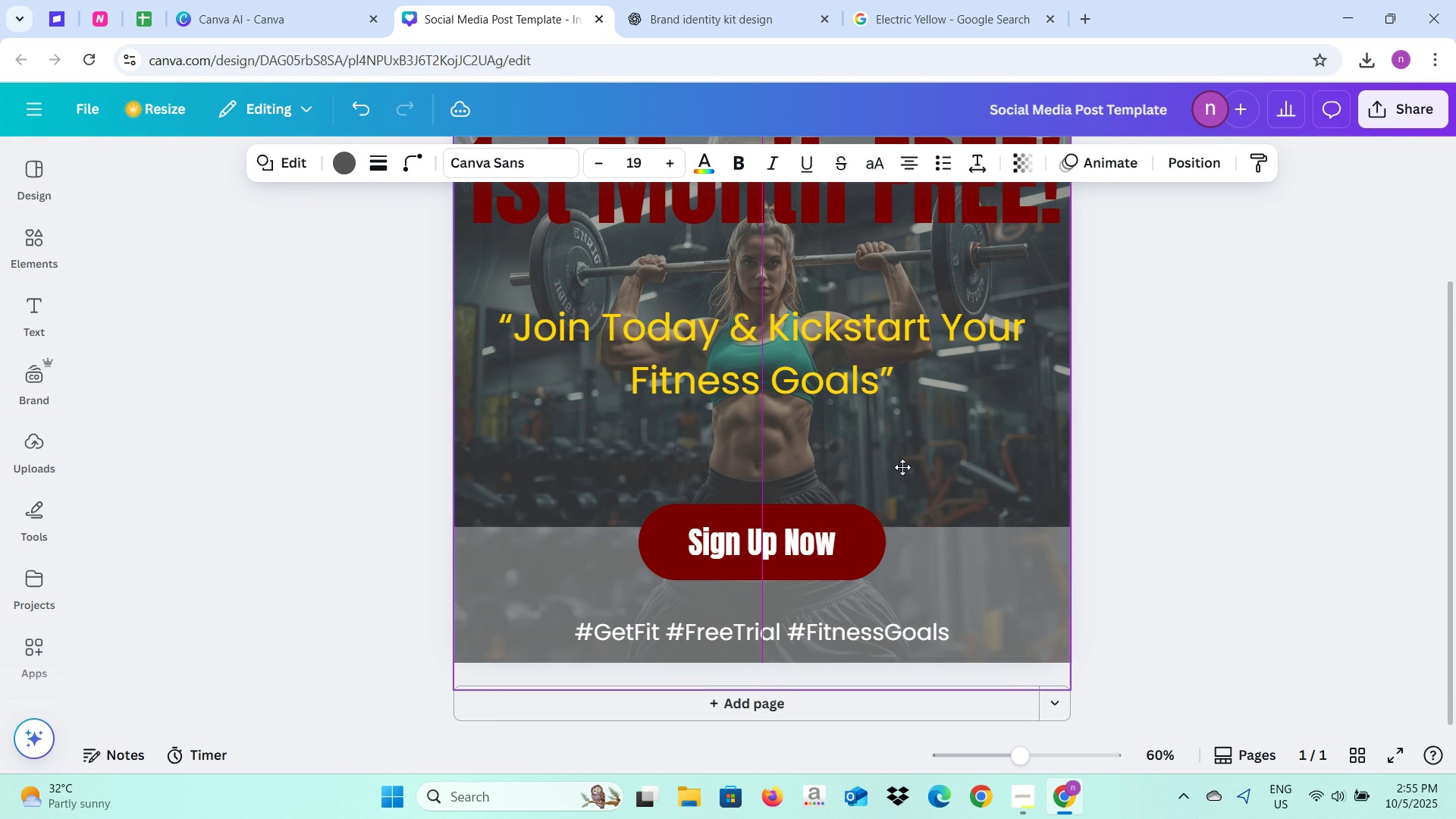 
scroll: coordinate [1043, 462], scroll_direction: up, amount: 4.0
 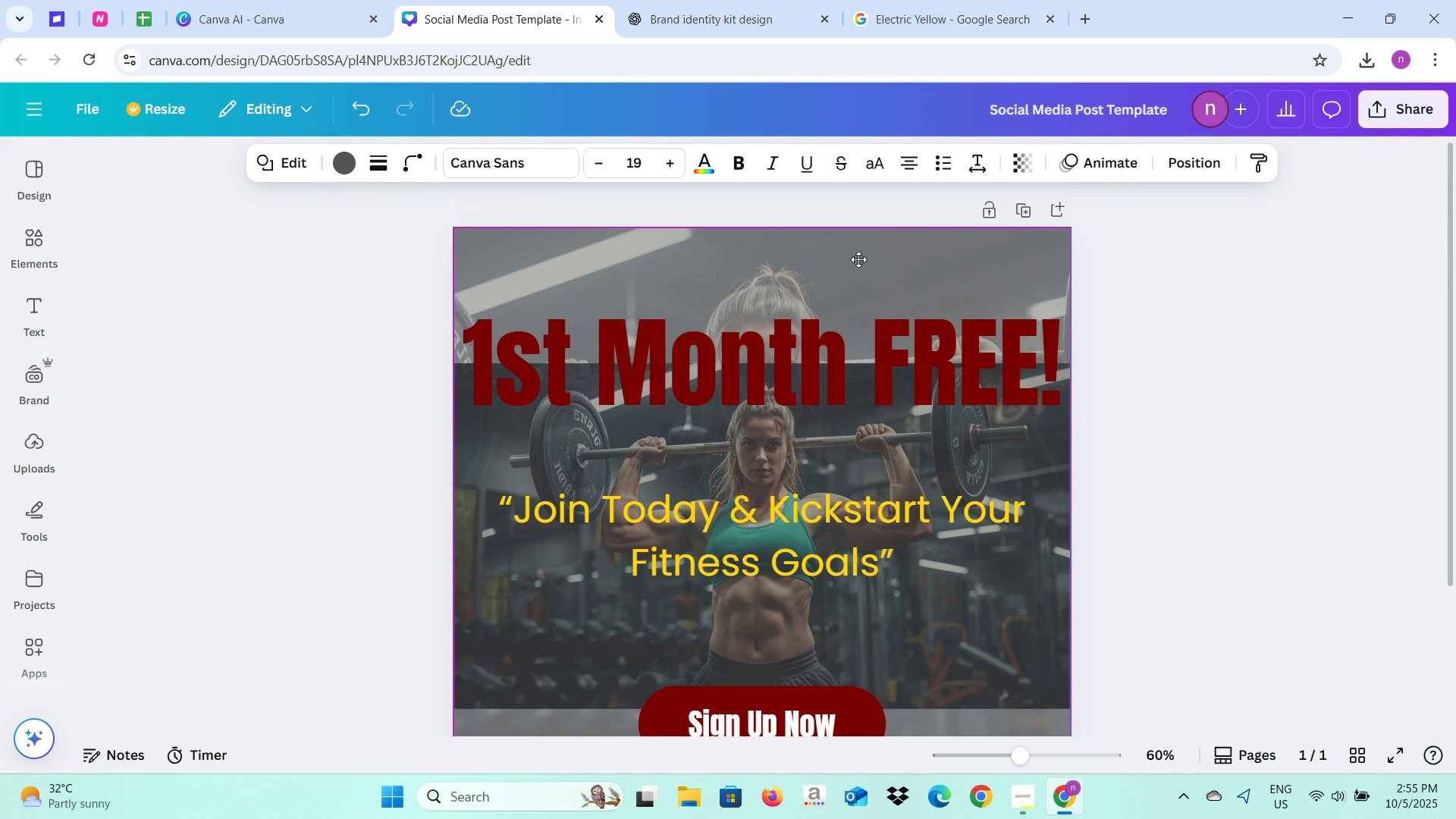 
left_click([1178, 360])
 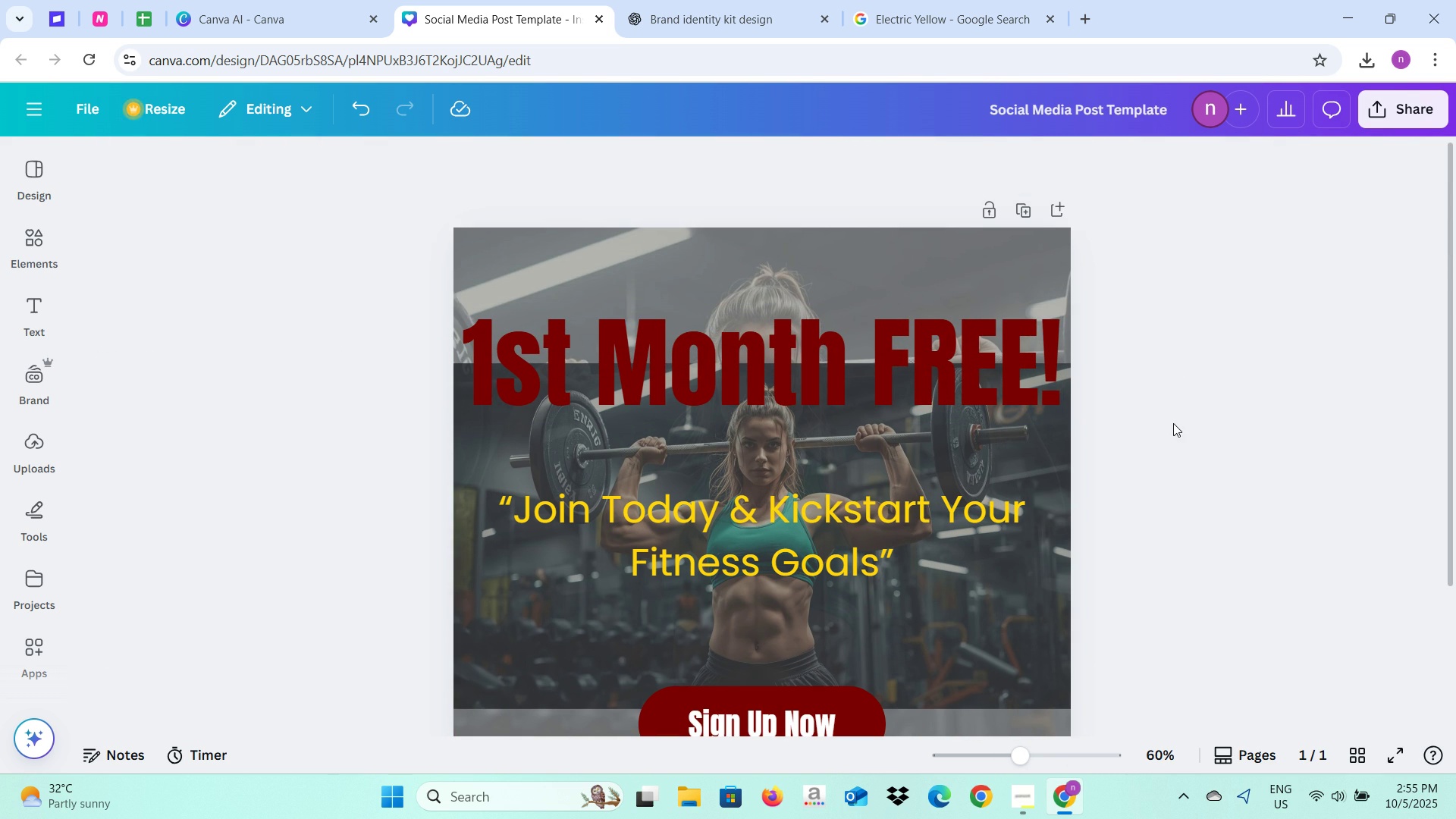 
scroll: coordinate [1172, 424], scroll_direction: down, amount: 5.0
 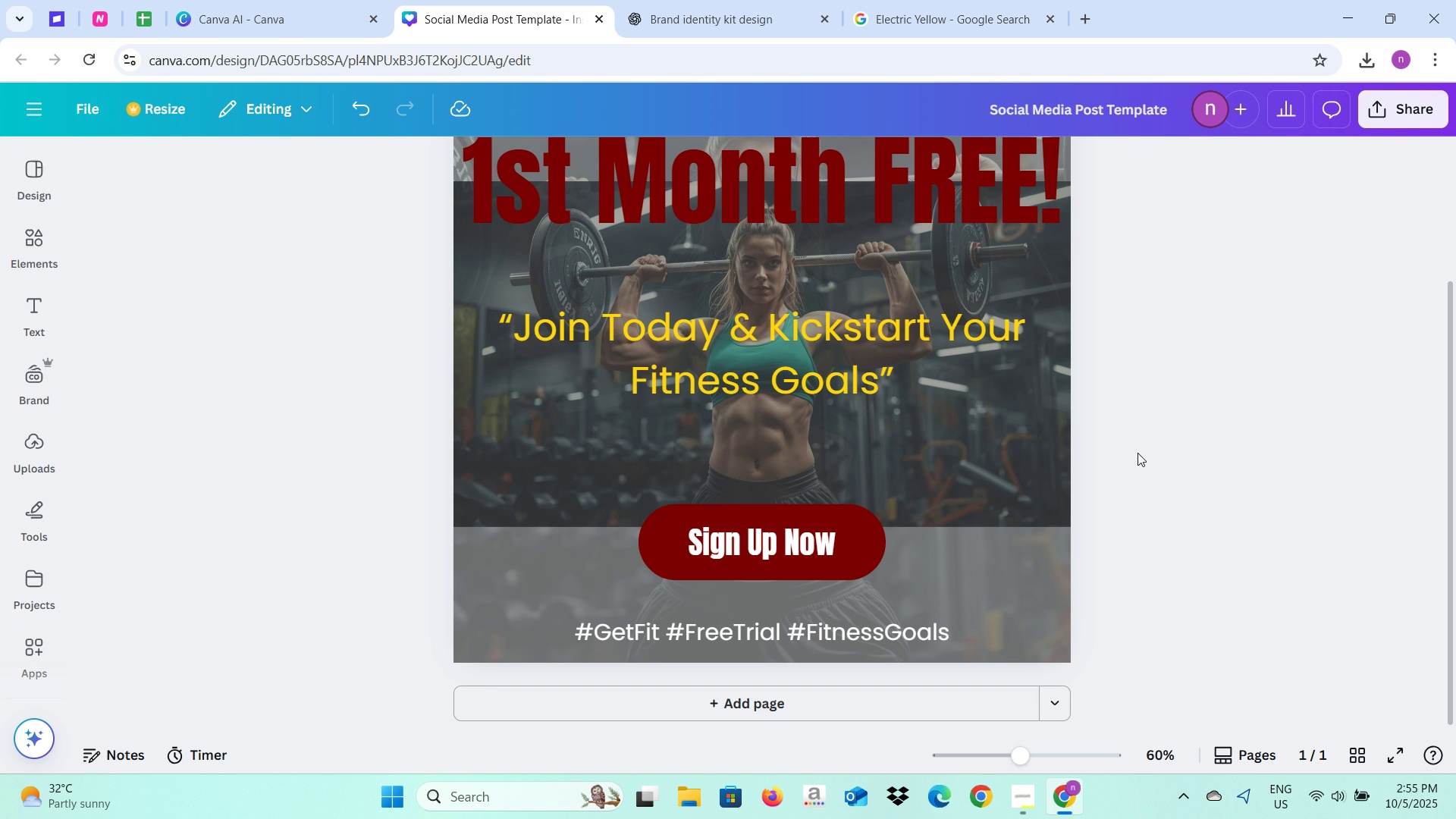 
left_click([1138, 453])
 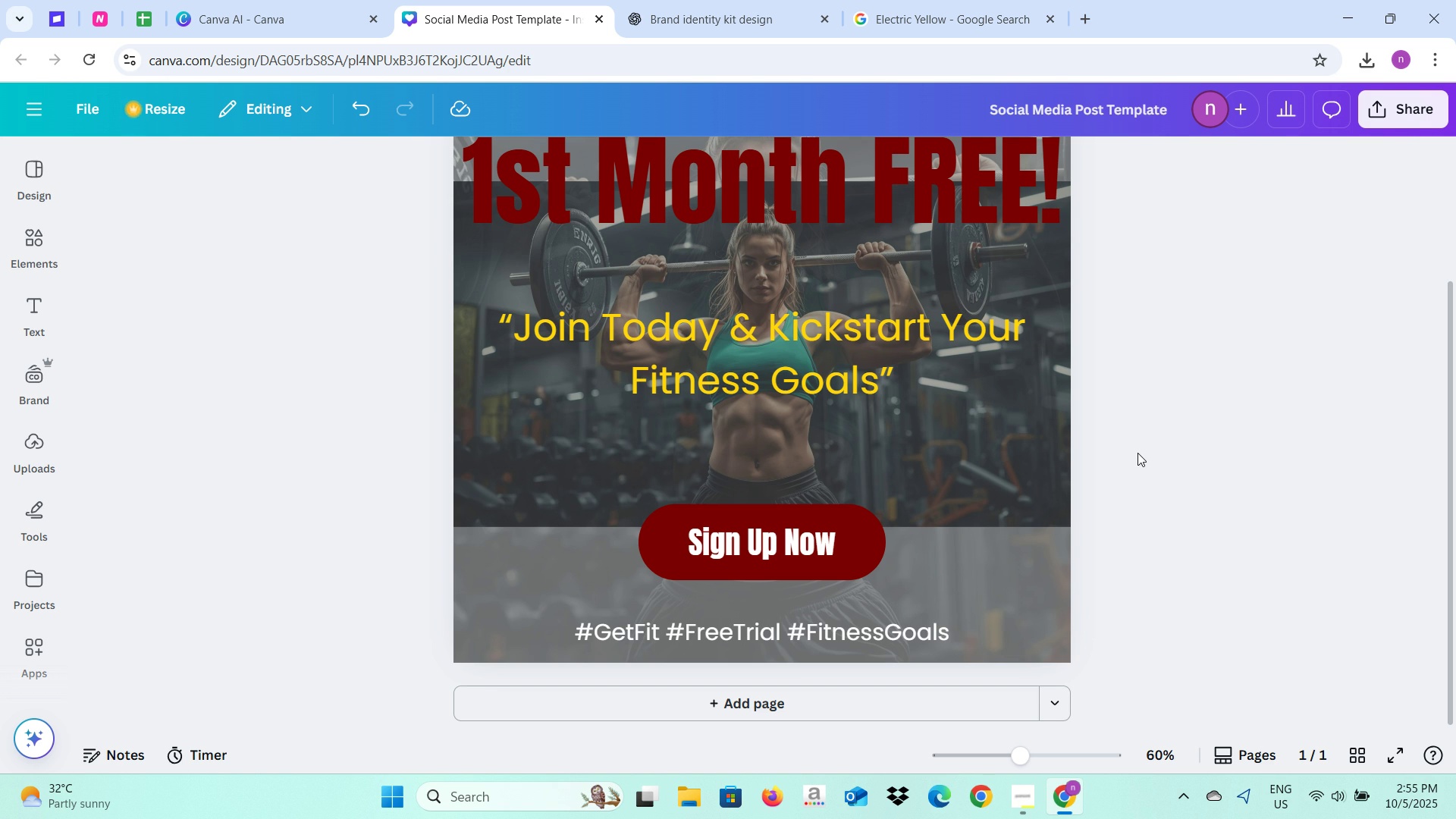 
scroll: coordinate [1138, 453], scroll_direction: up, amount: 2.0
 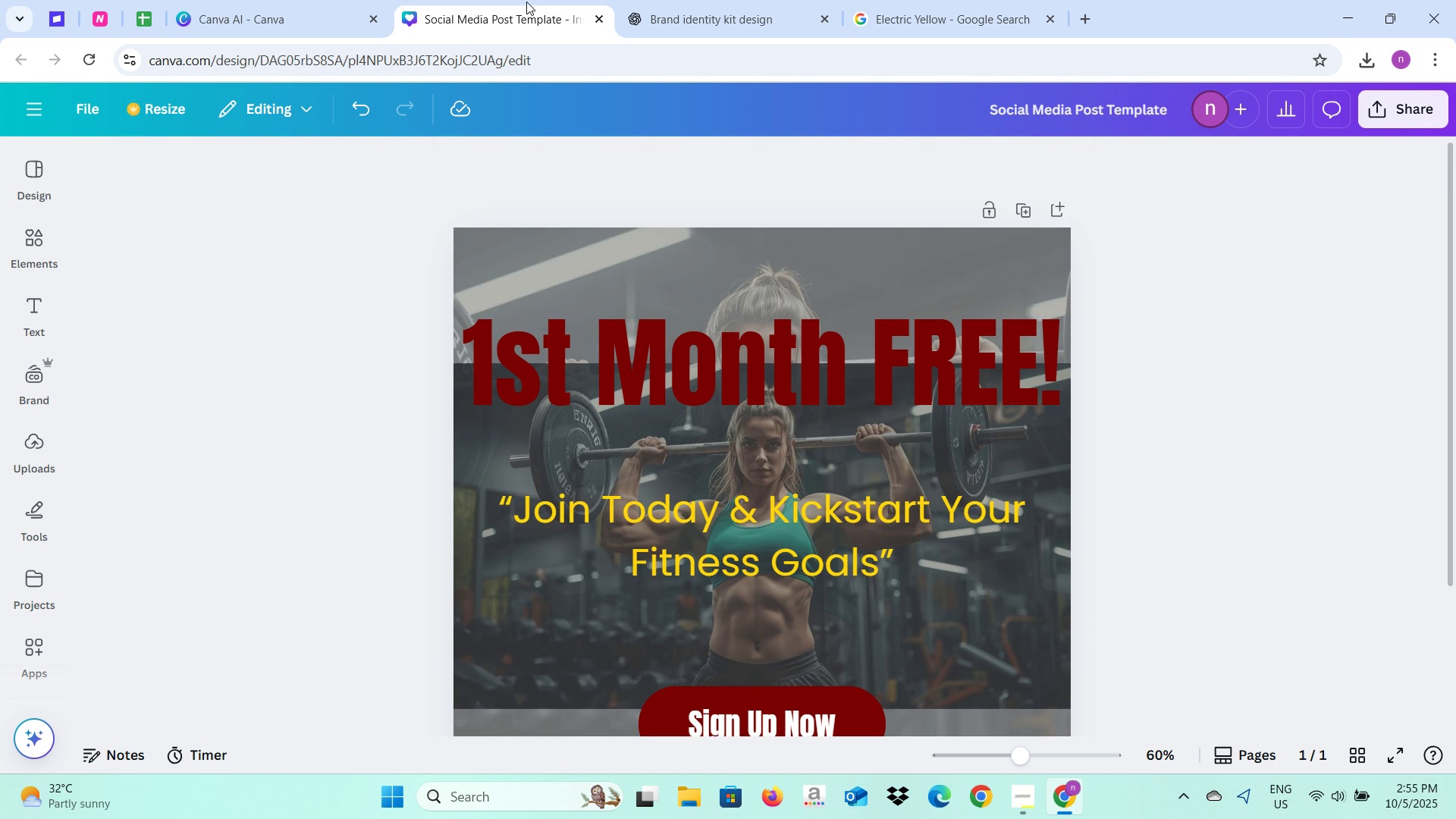 
key(Alt+AltLeft)
 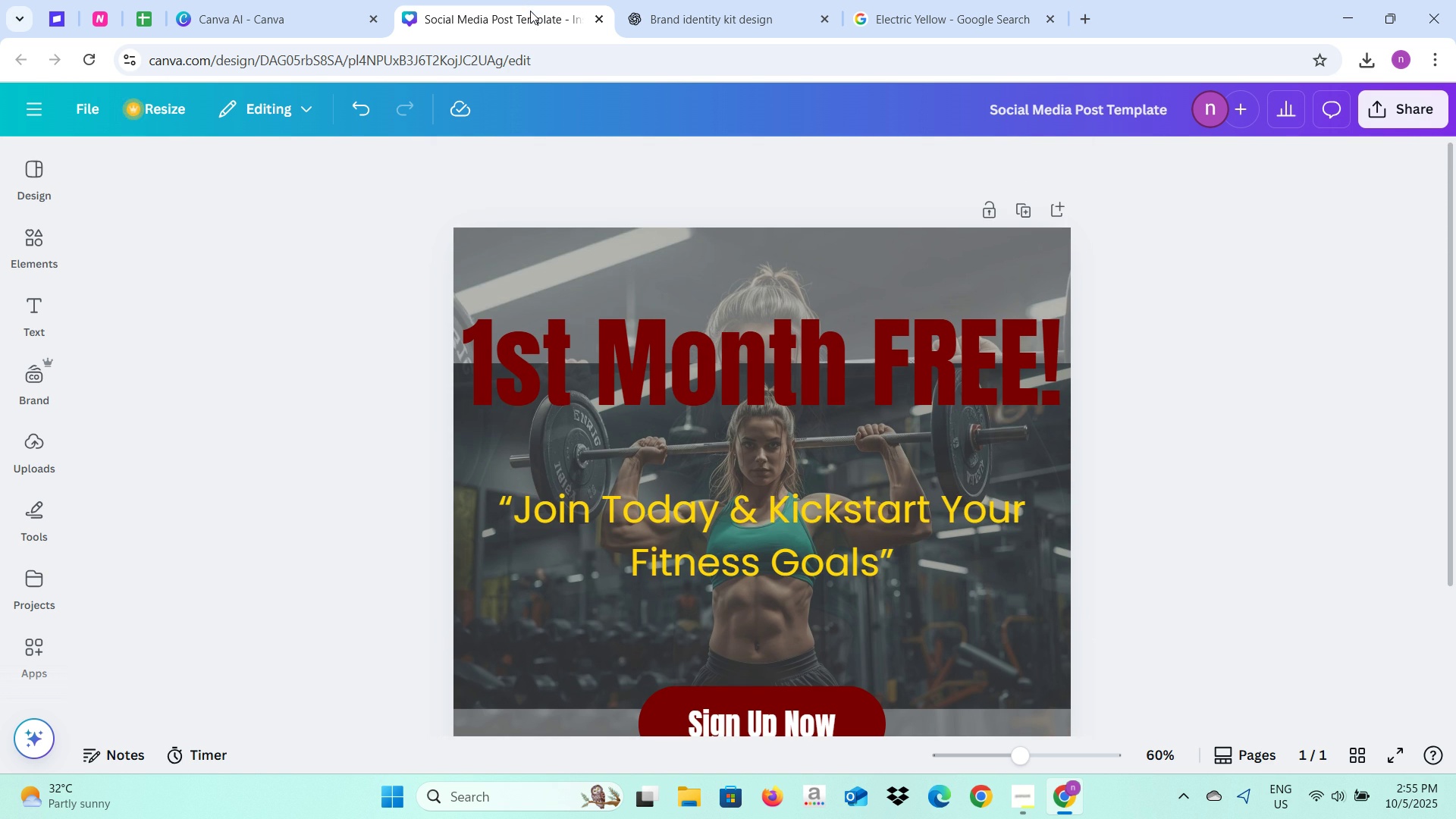 
key(Alt+Tab)